 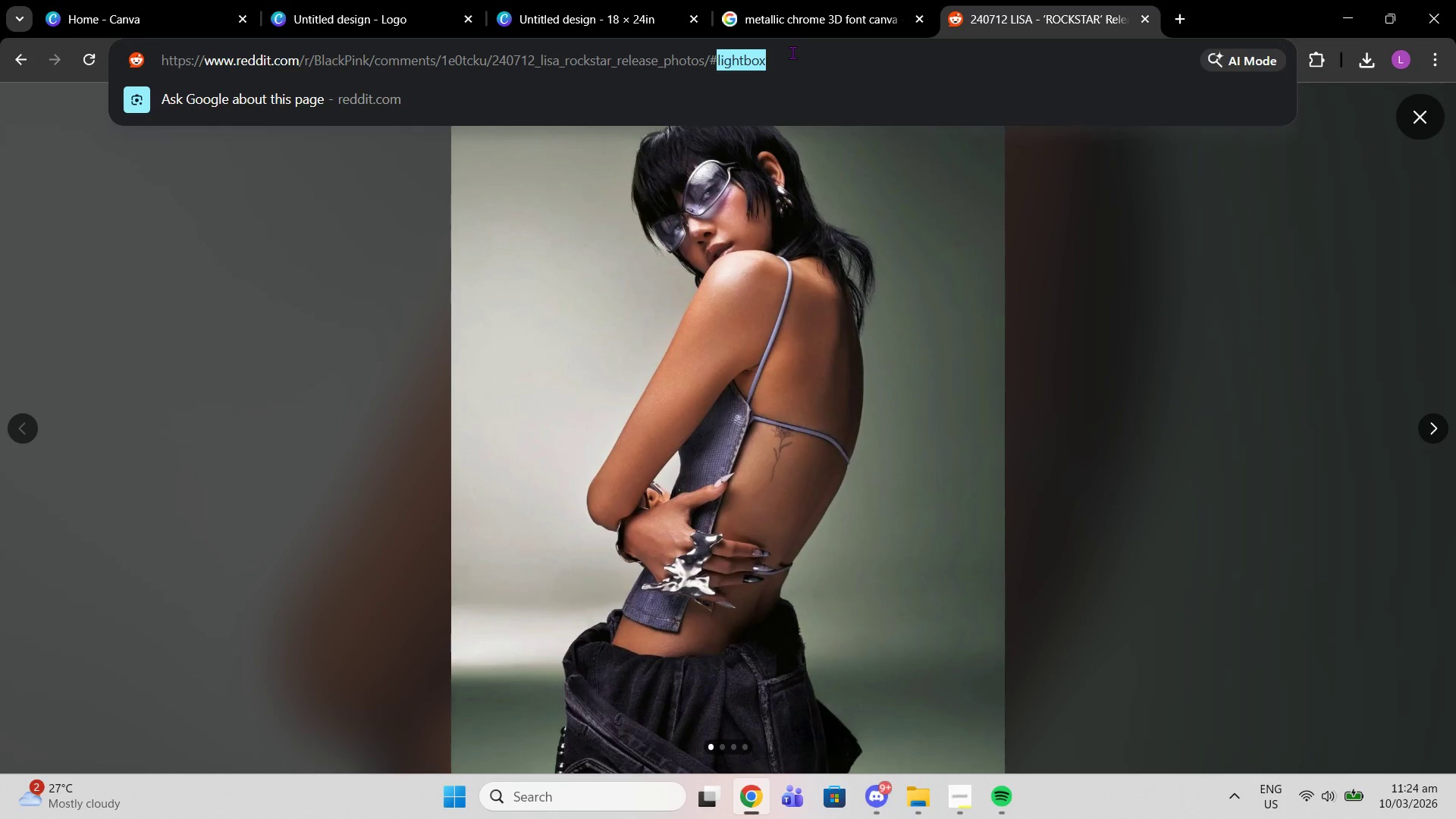 
left_click([736, 0])
 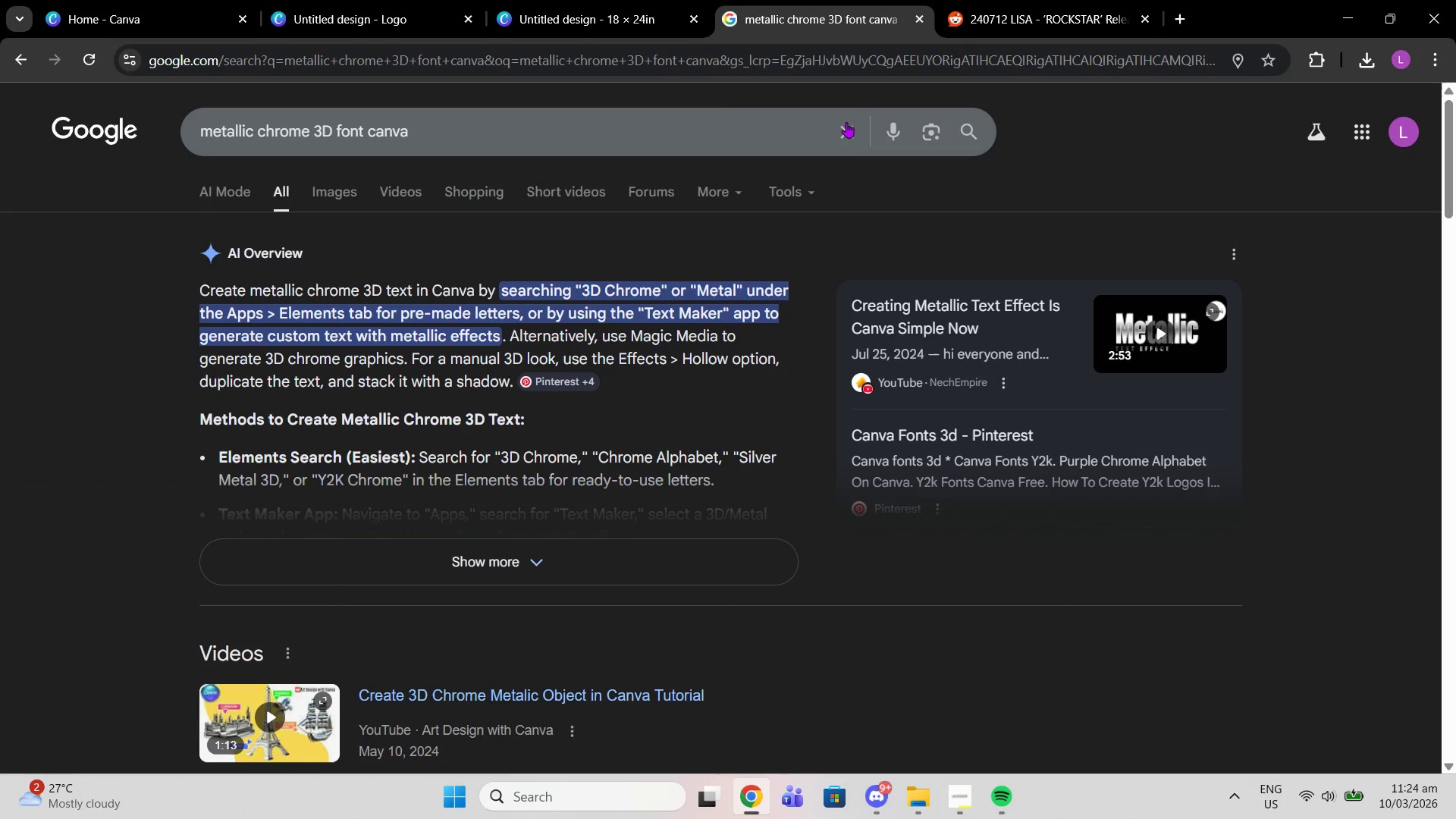 
left_click([846, 122])
 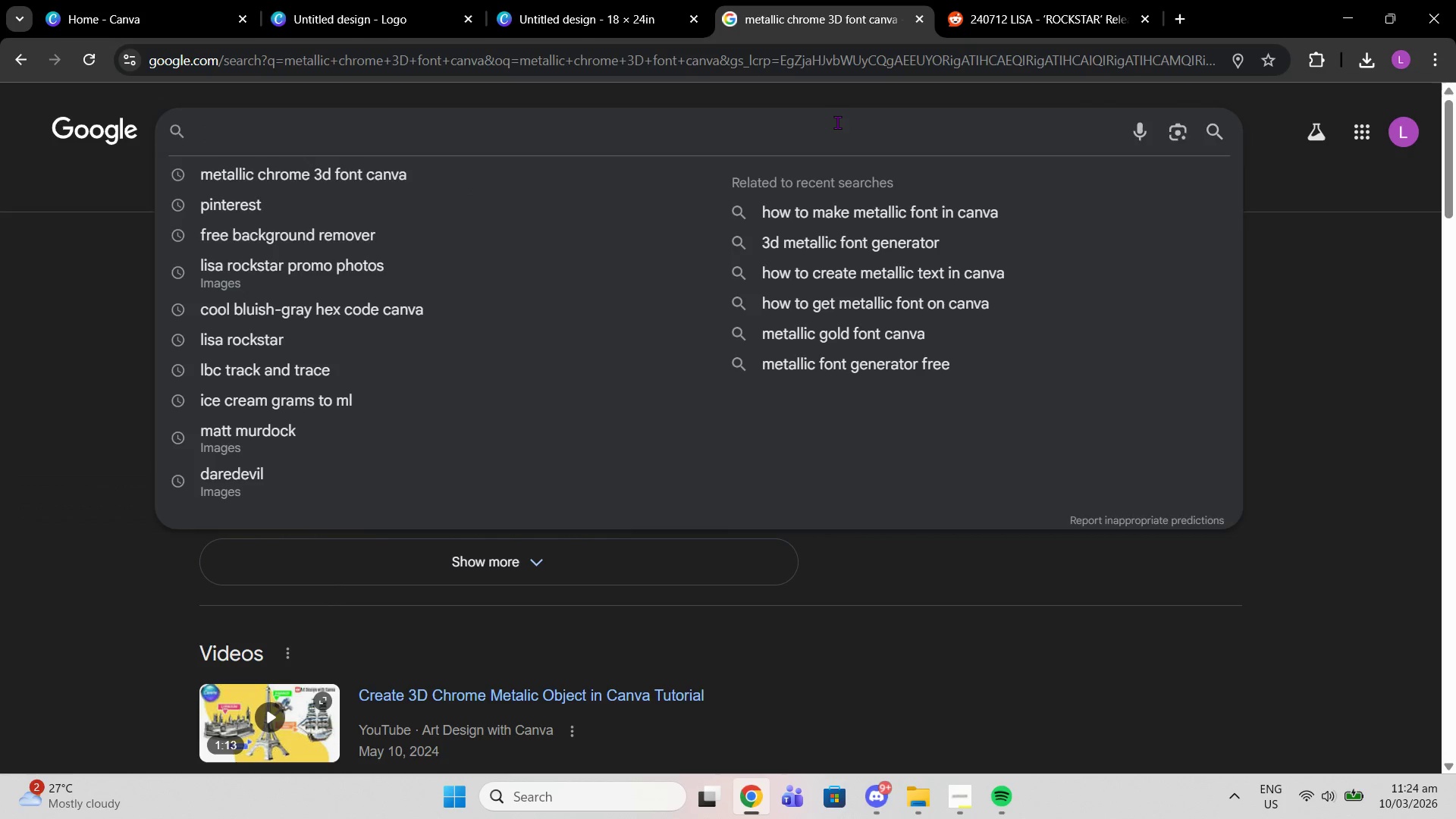 
type(lisa rockstar kl)
key(Backspace)
type(l)
key(Backspace)
key(Backspace)
type(lyrics)
 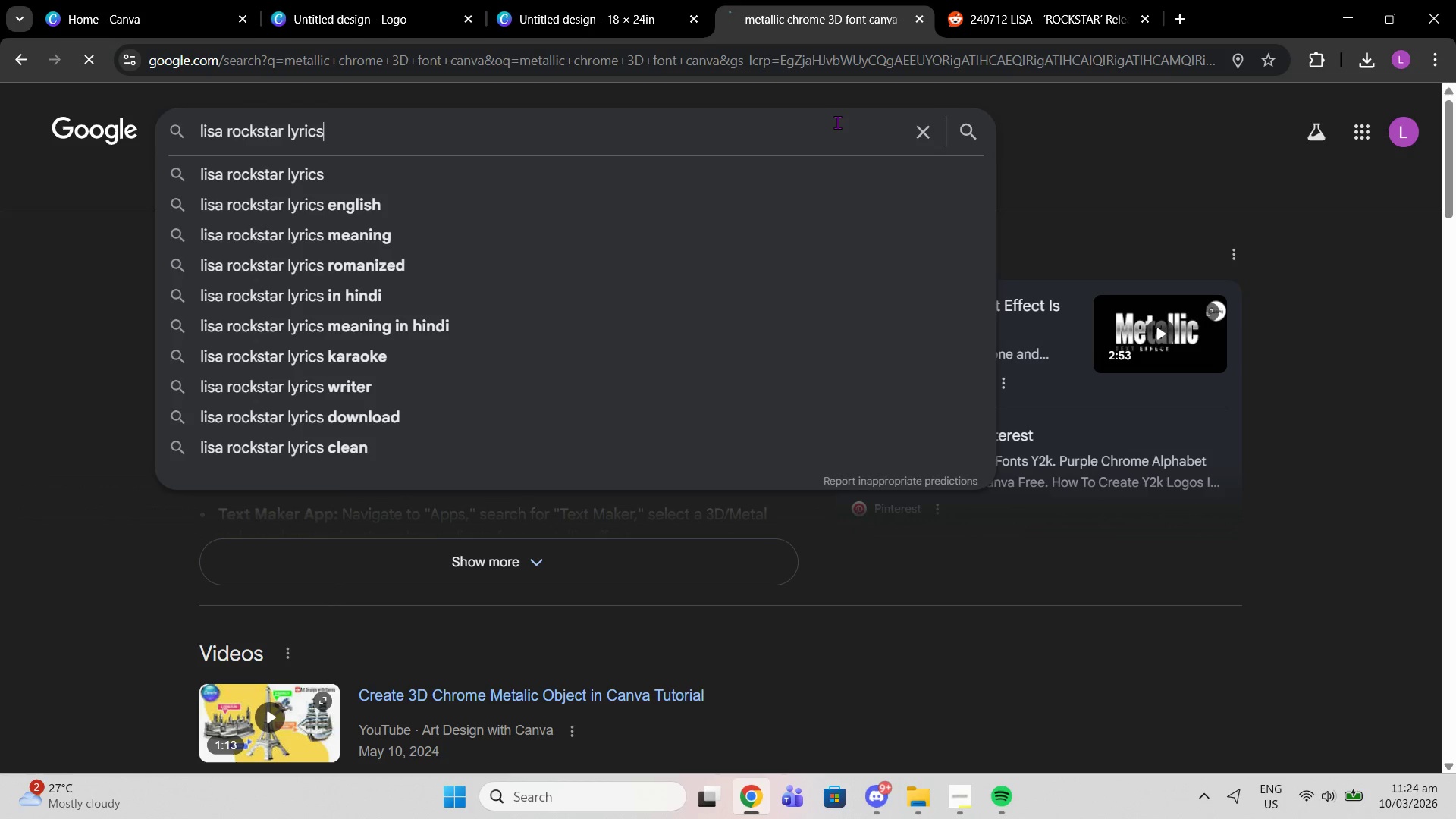 
key(Enter)
 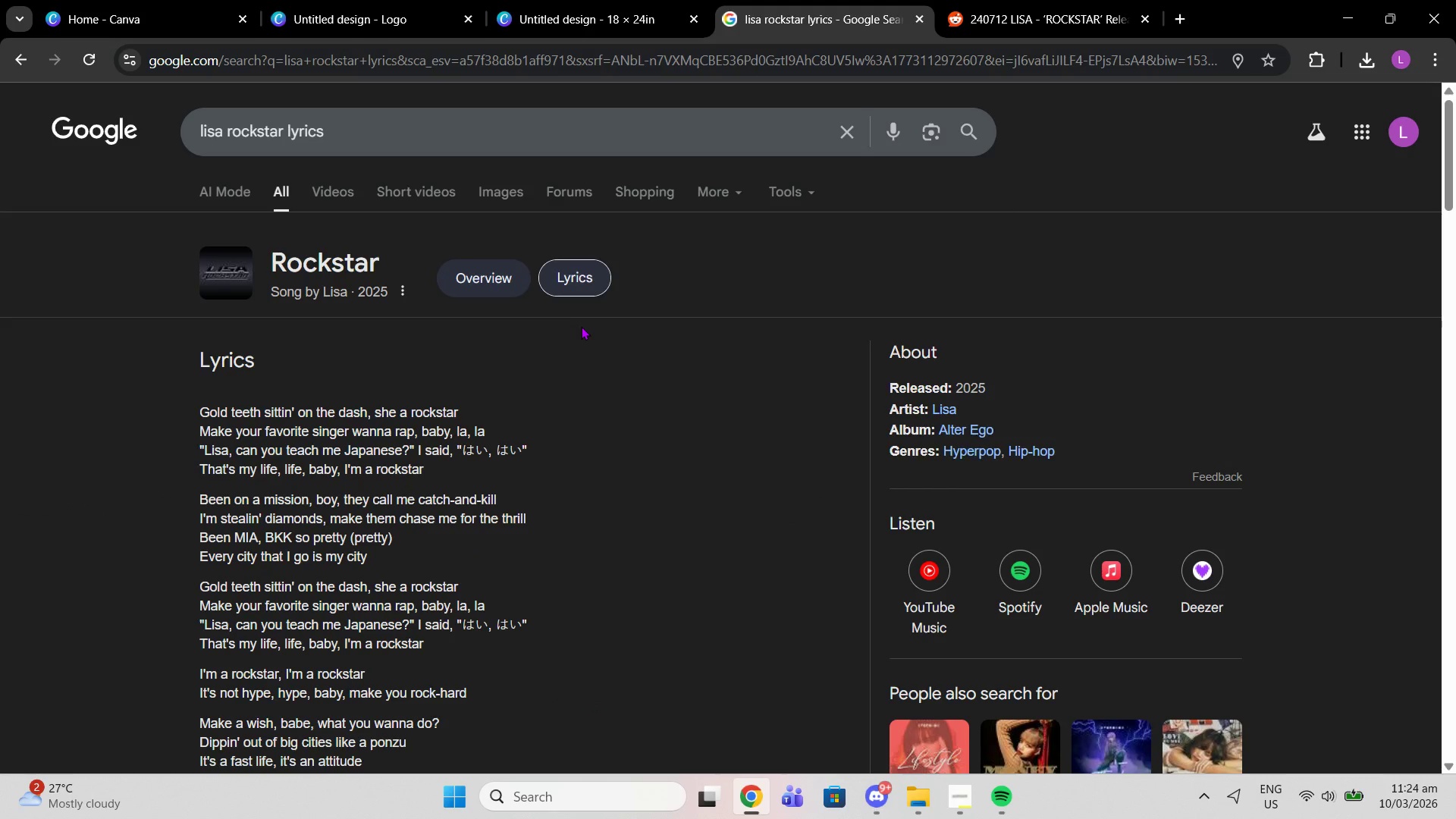 
wait(9.3)
 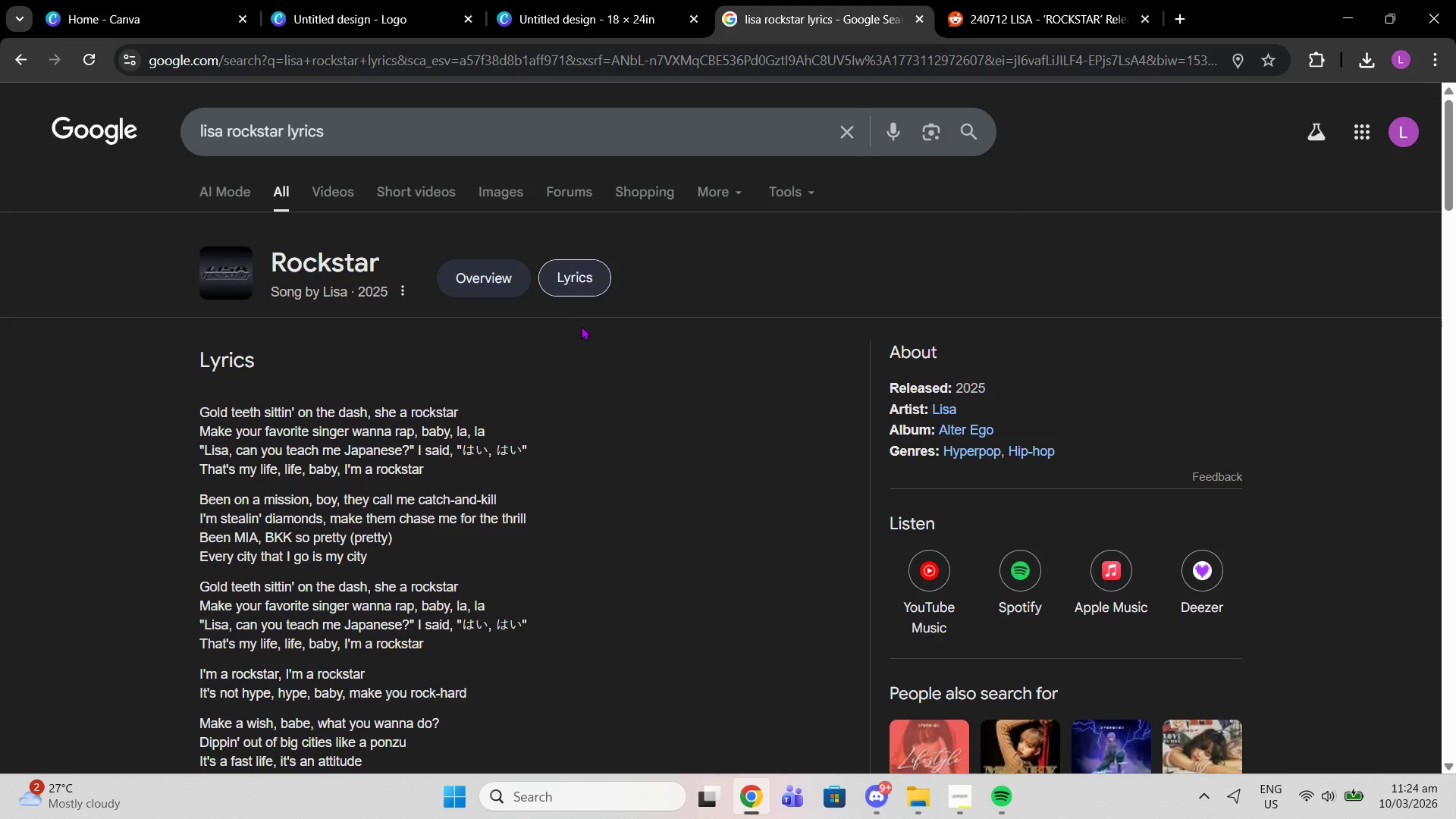 
left_click_drag(start_coordinate=[202, 644], to_coordinate=[428, 645])
 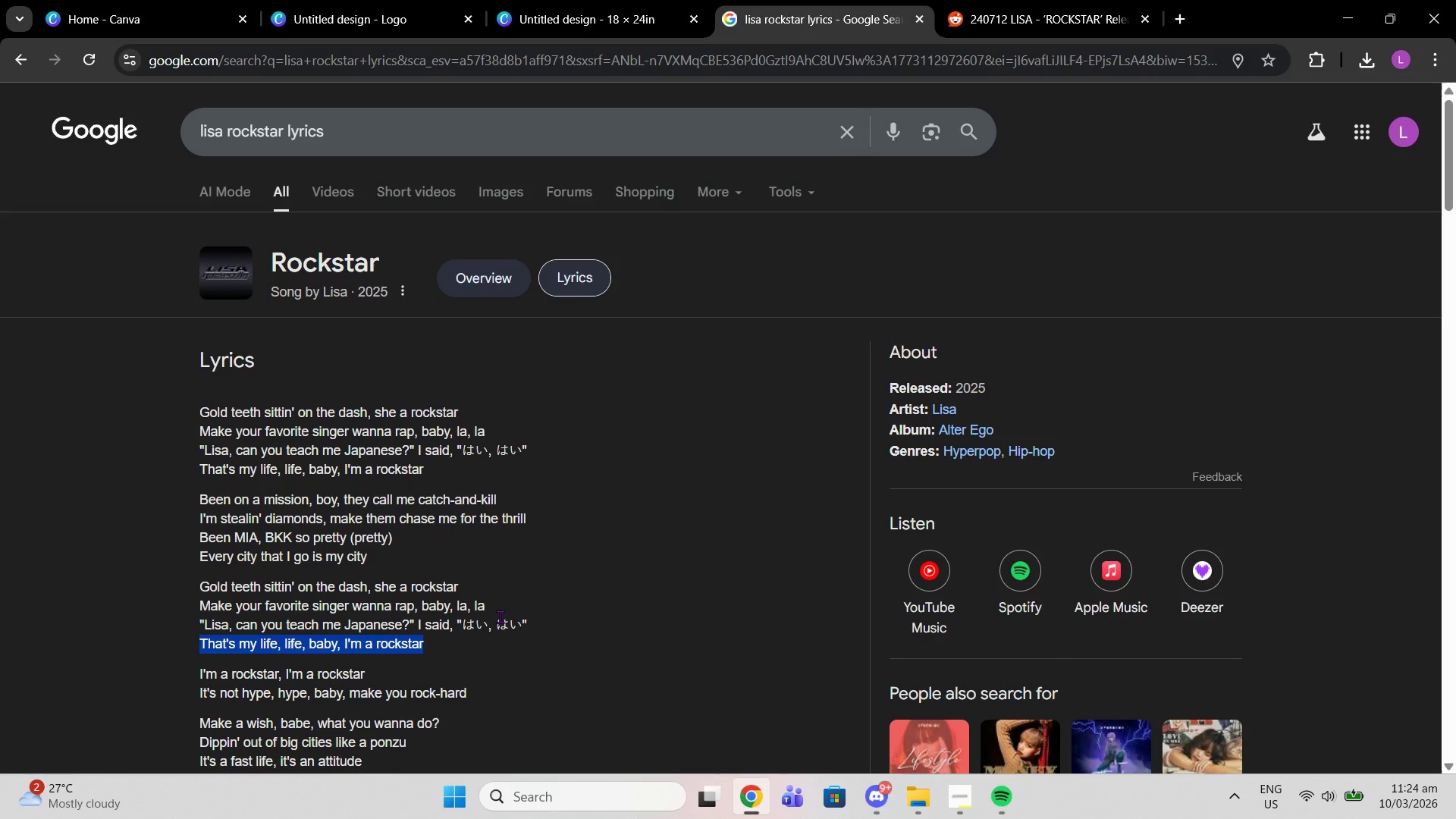 
key(Control+C)
 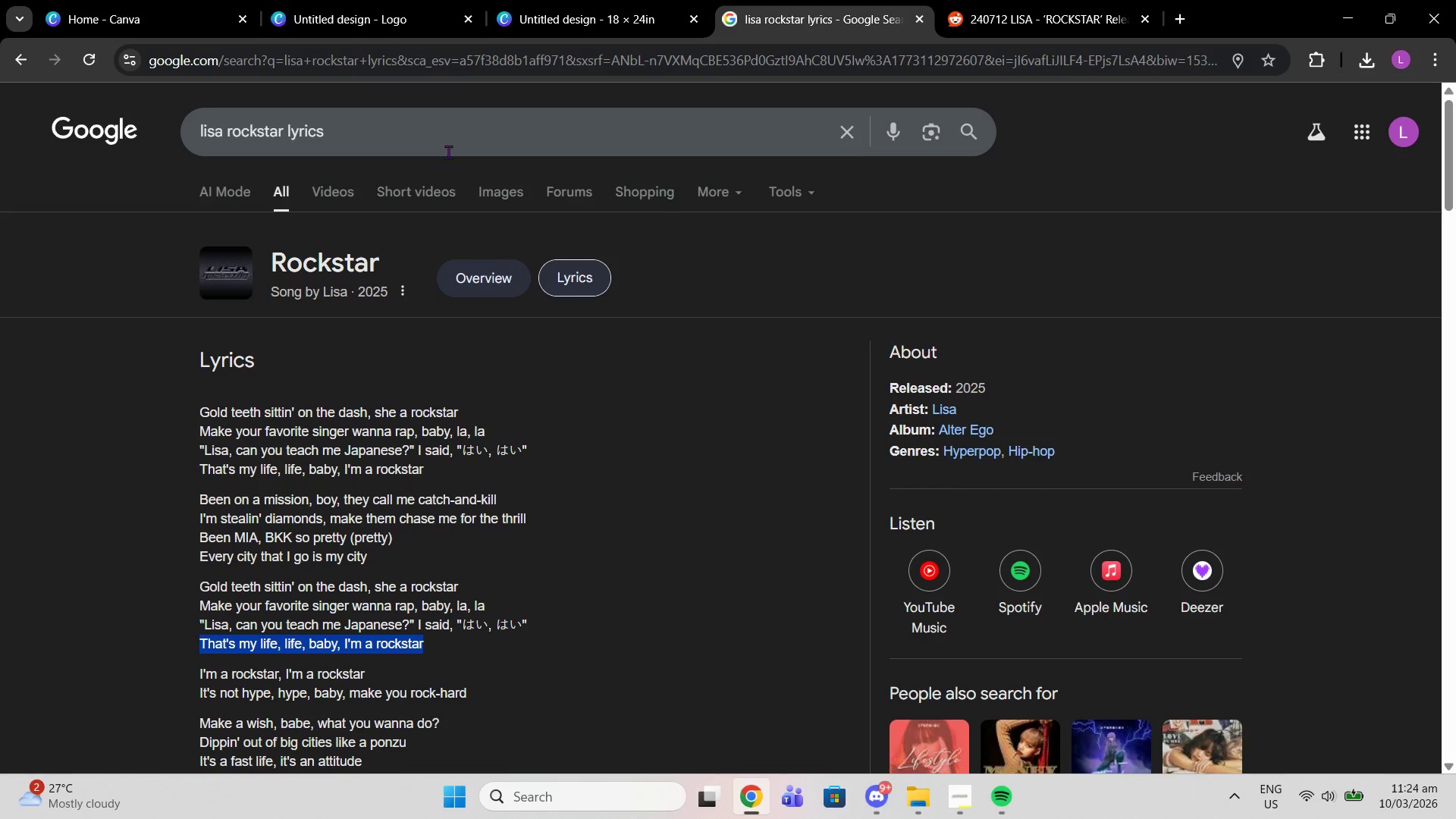 
left_click([422, 0])
 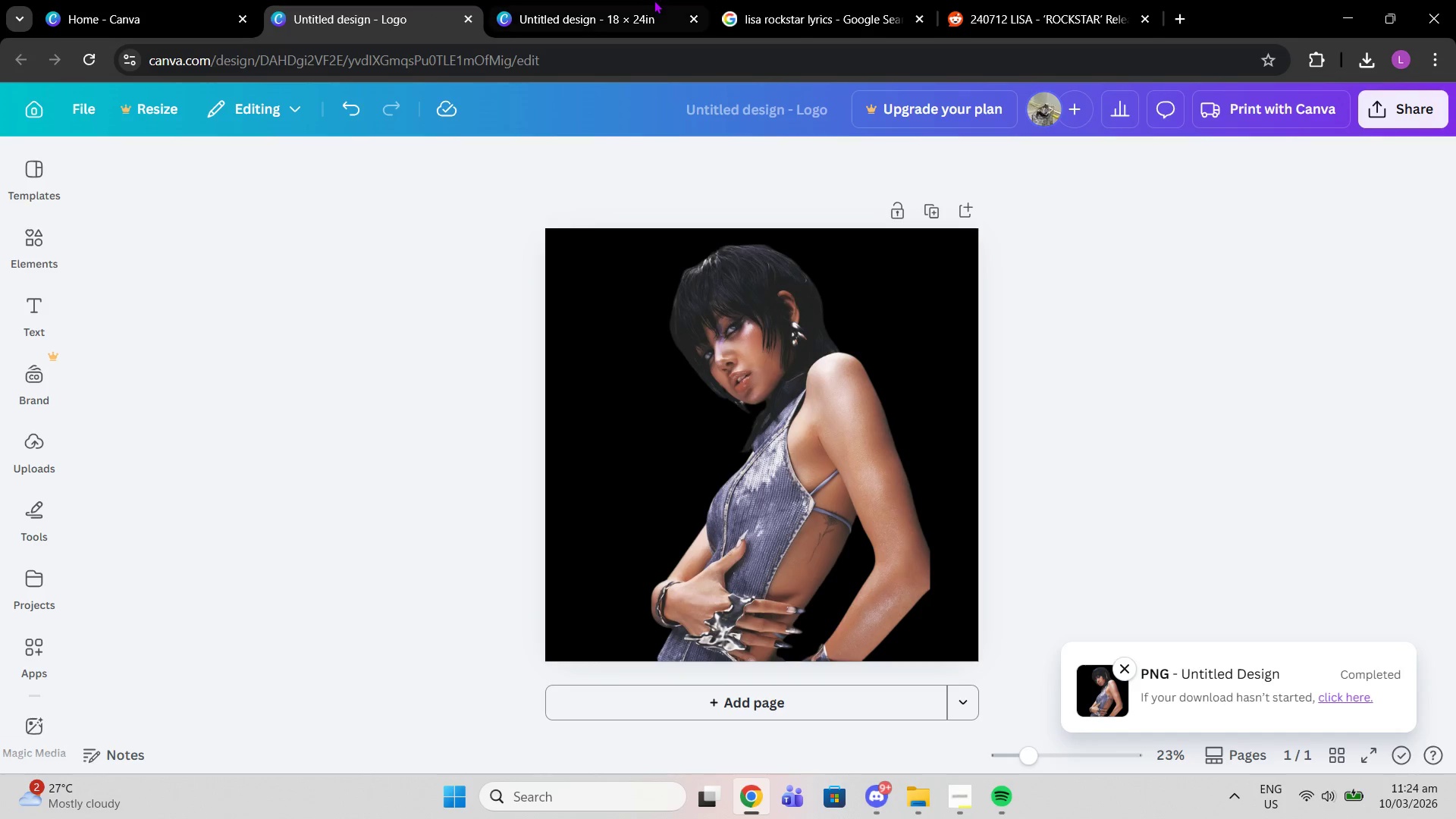 
left_click([646, 0])
 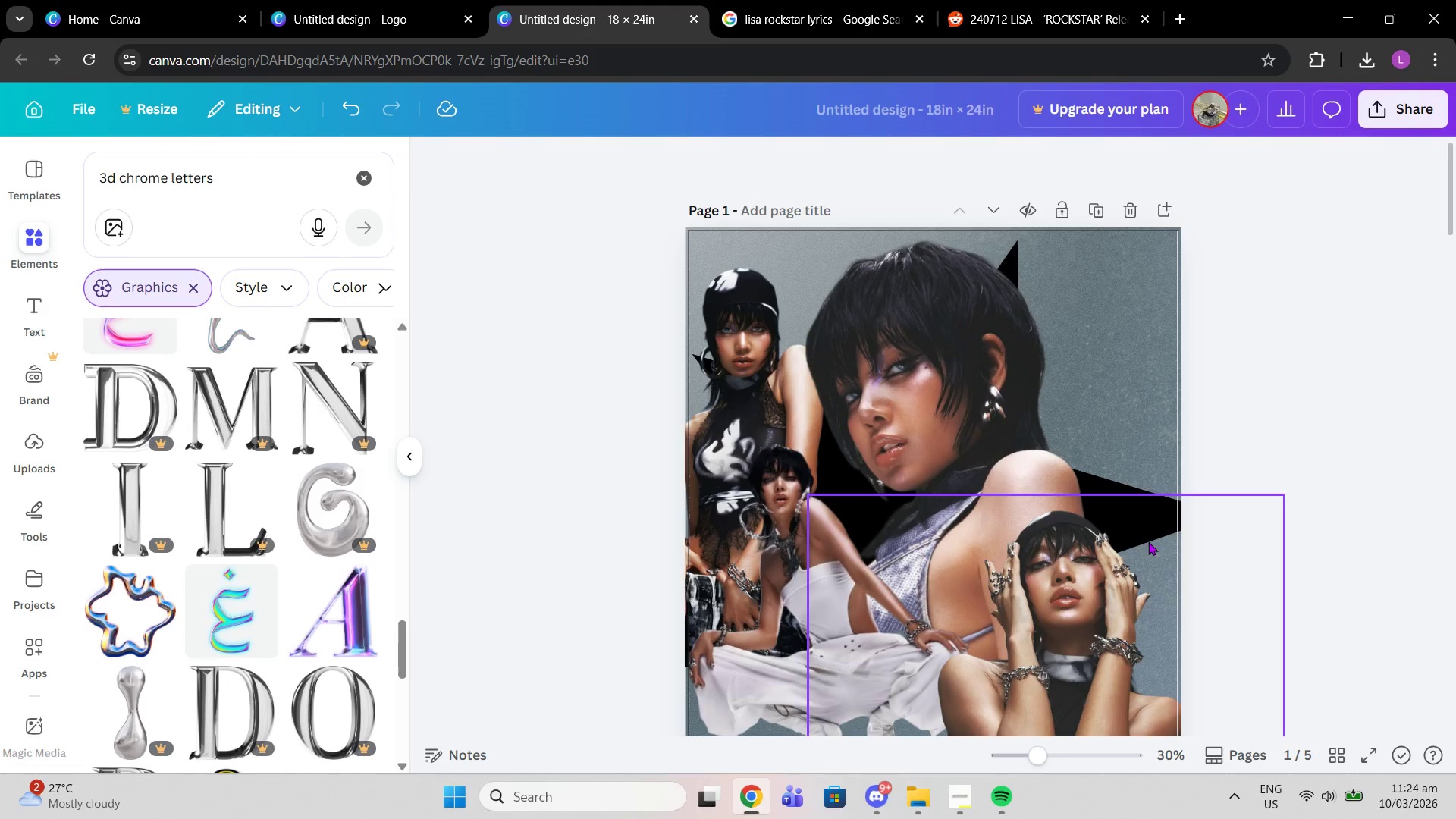 
scroll: coordinate [1128, 532], scroll_direction: down, amount: 1.0
 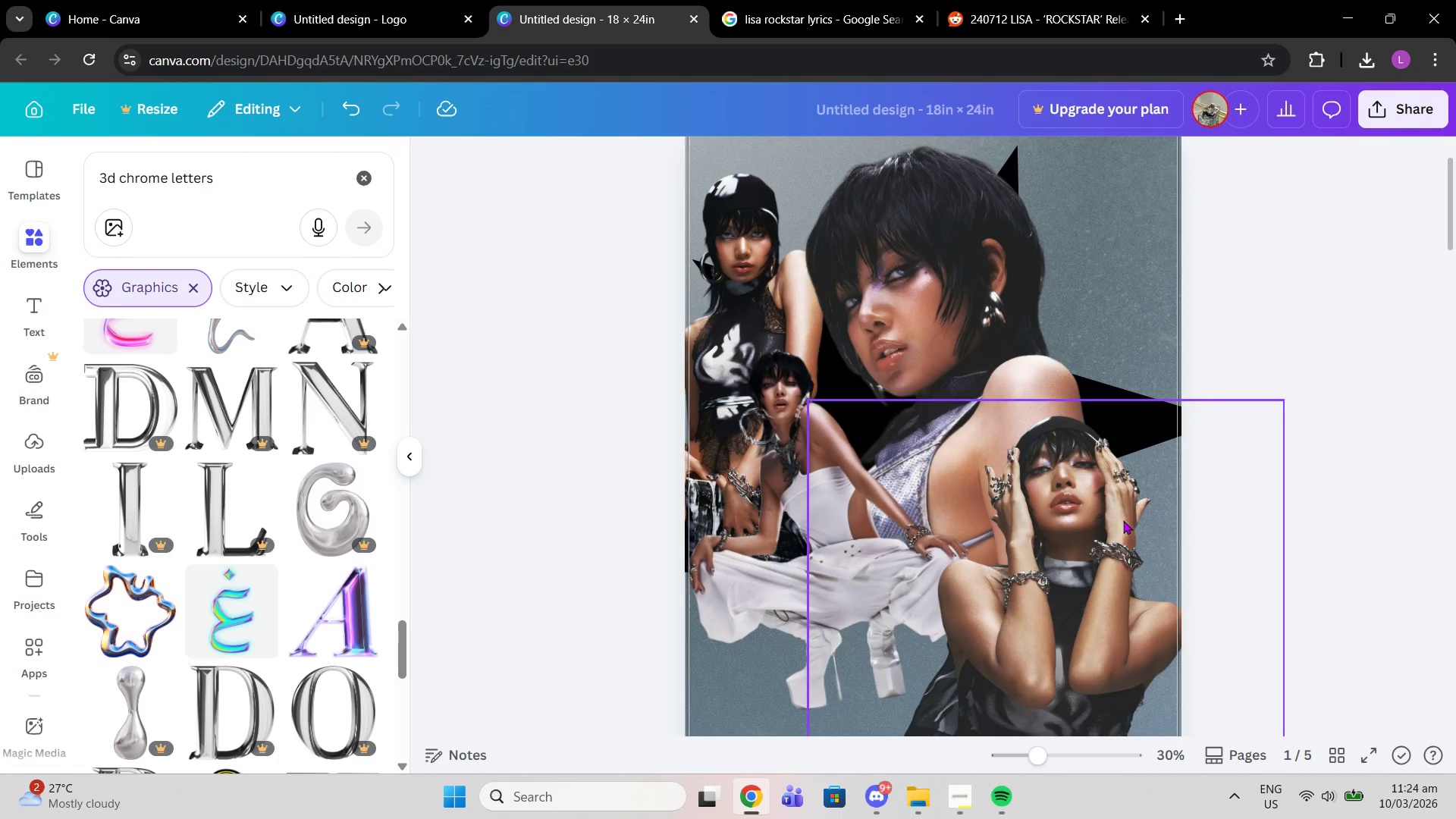 
scroll: coordinate [1123, 520], scroll_direction: up, amount: 1.0
 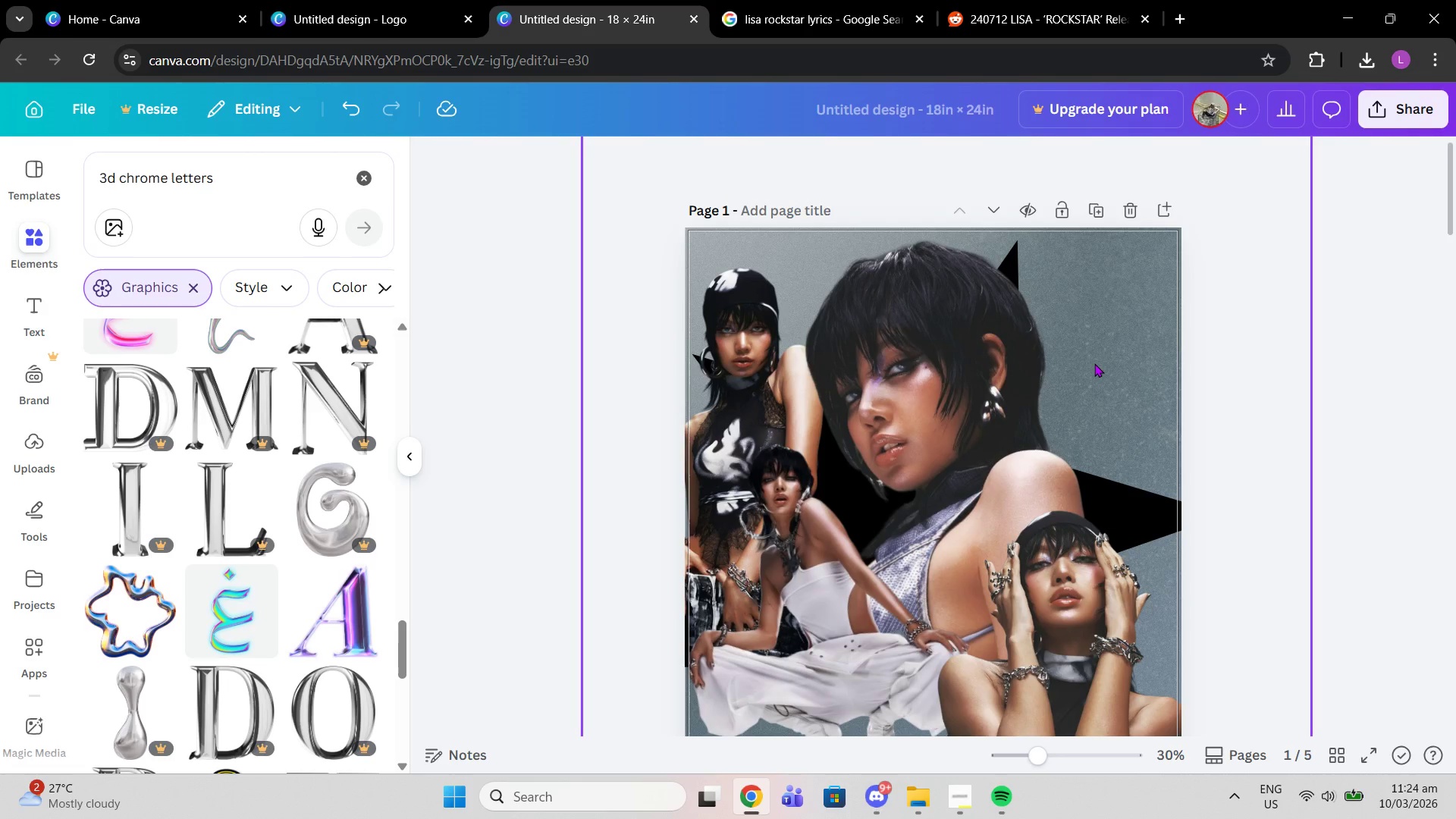 
key(Control+V)
 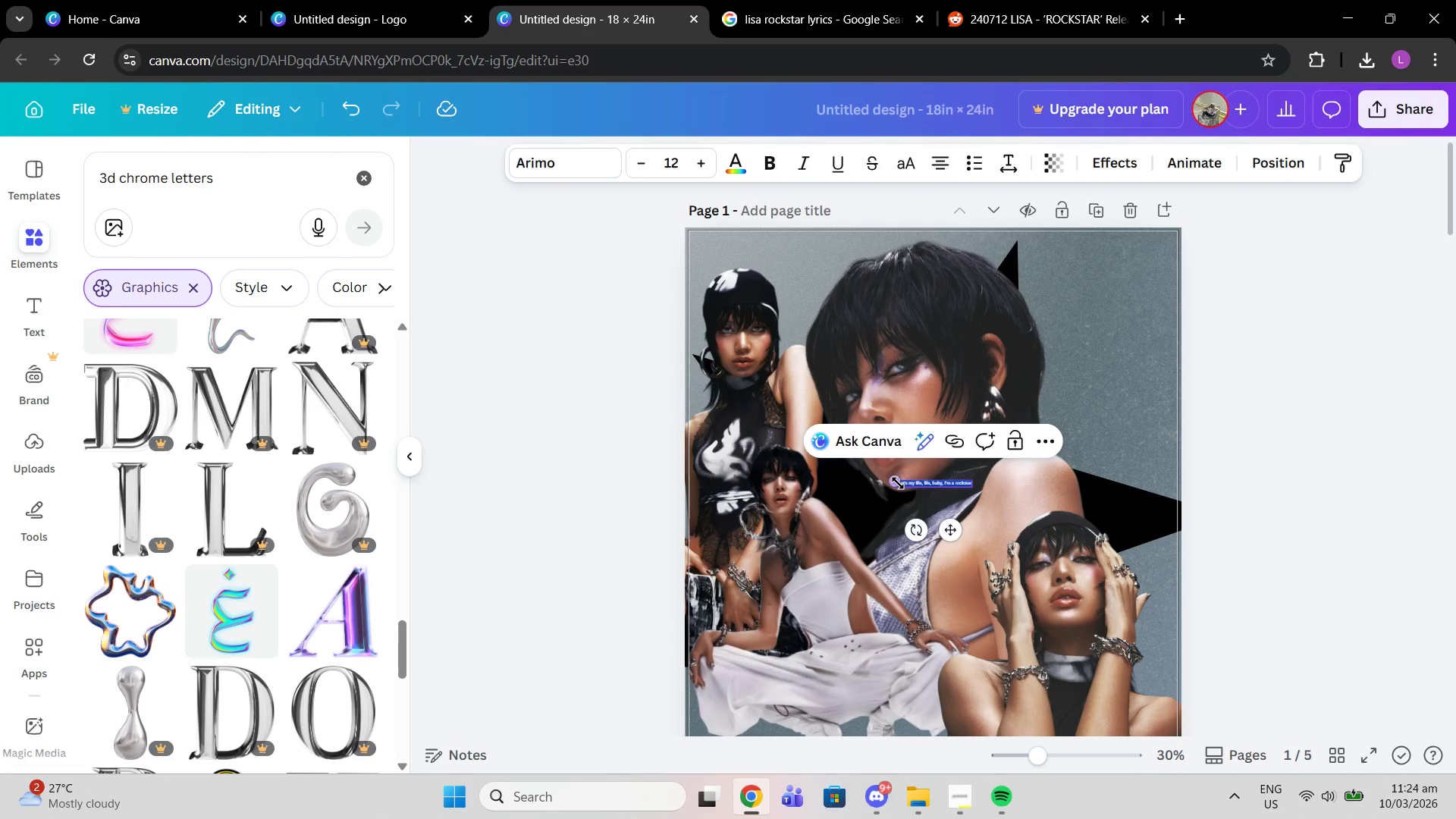 
left_click_drag(start_coordinate=[898, 483], to_coordinate=[780, 333])
 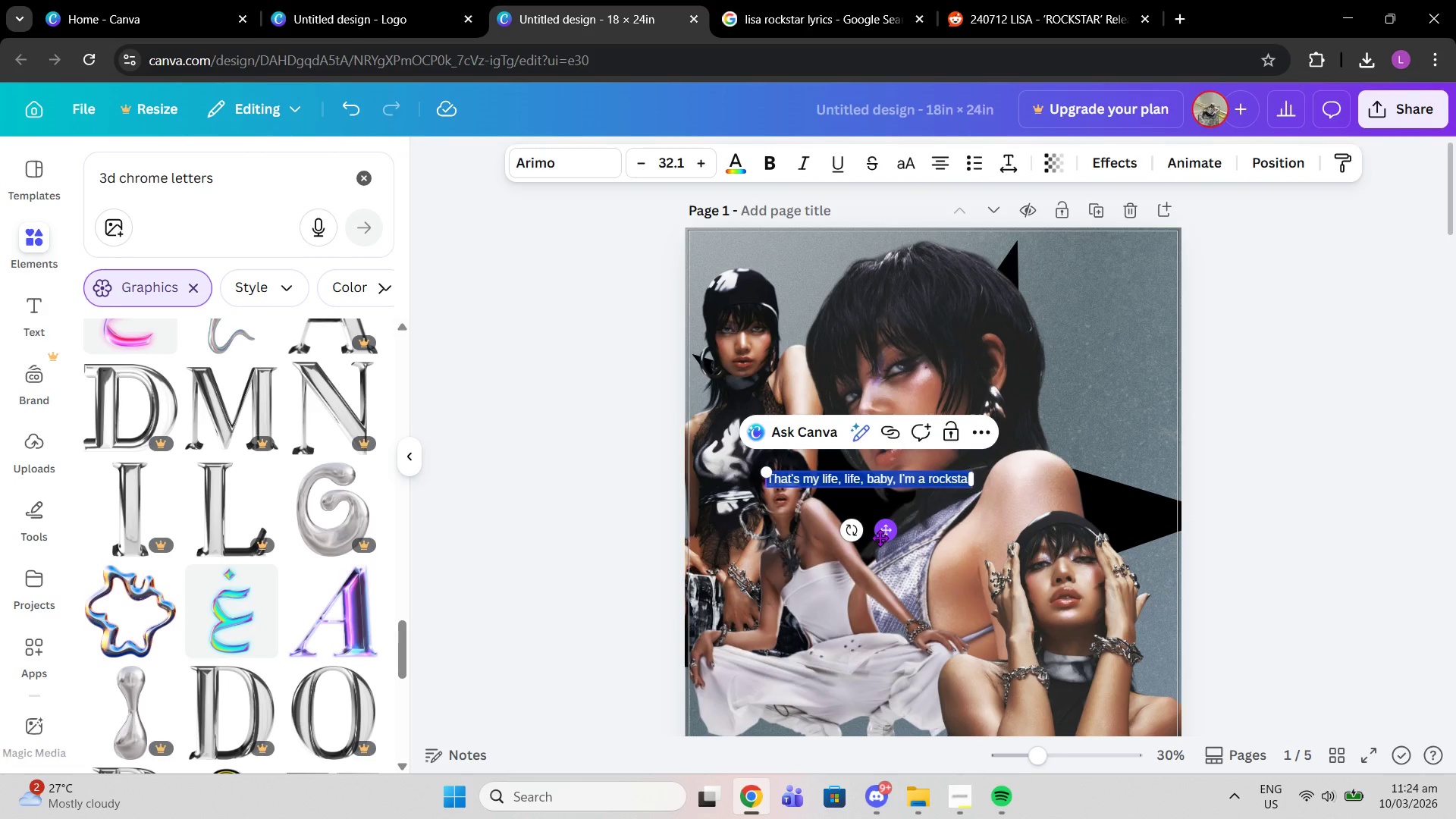 
left_click_drag(start_coordinate=[880, 538], to_coordinate=[1115, 447])
 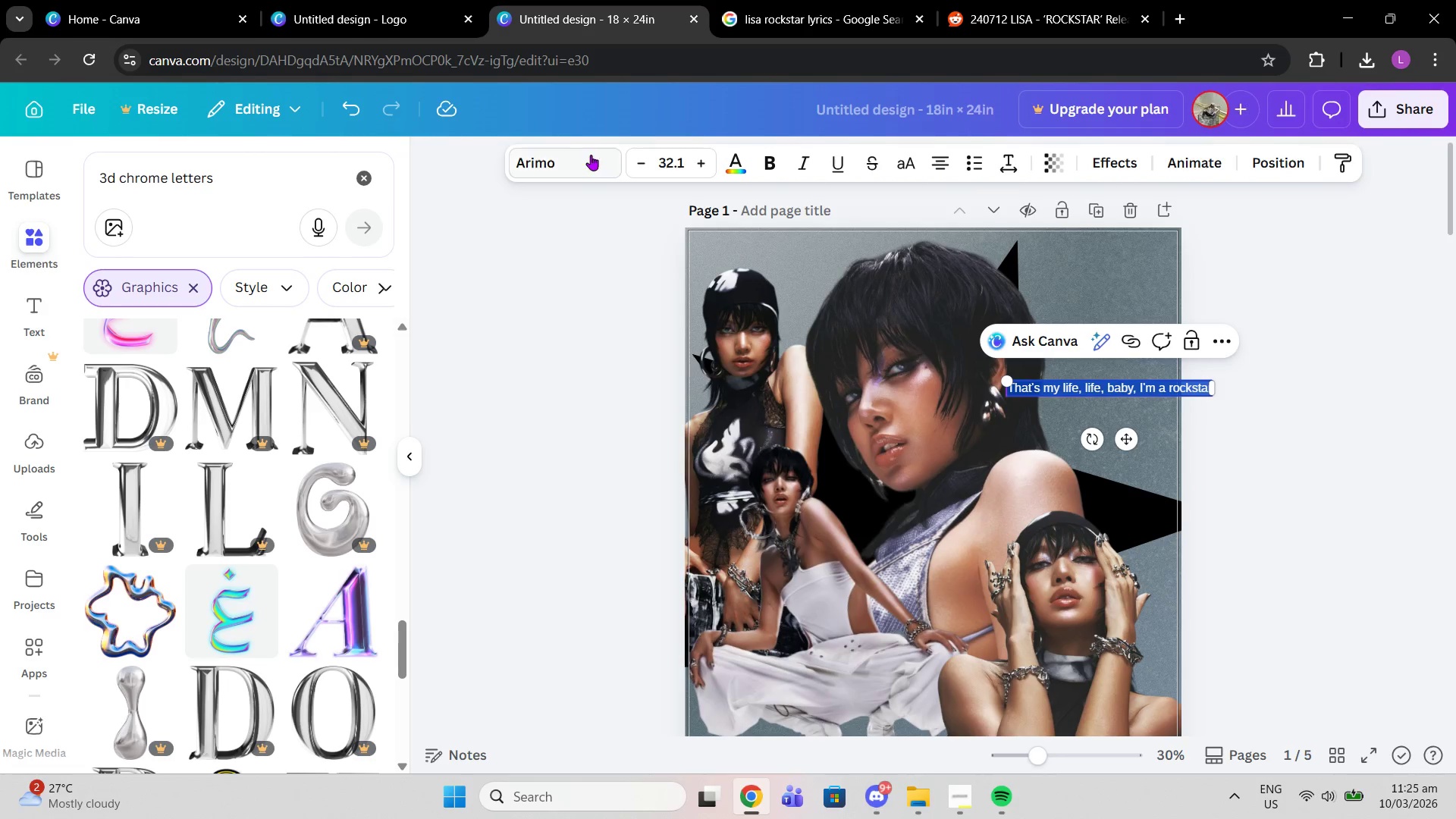 
left_click([582, 157])
 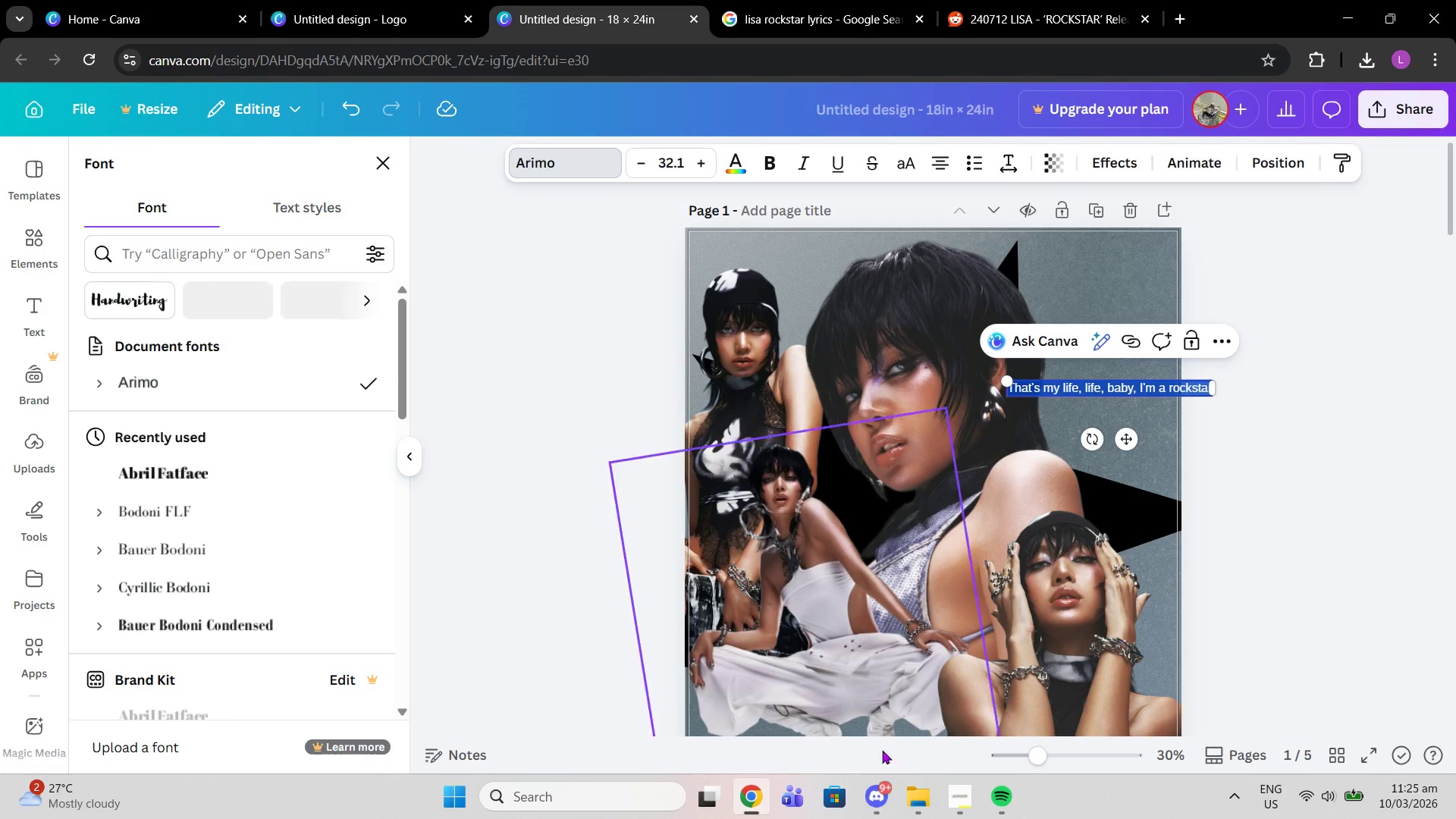 
left_click([954, 799])